 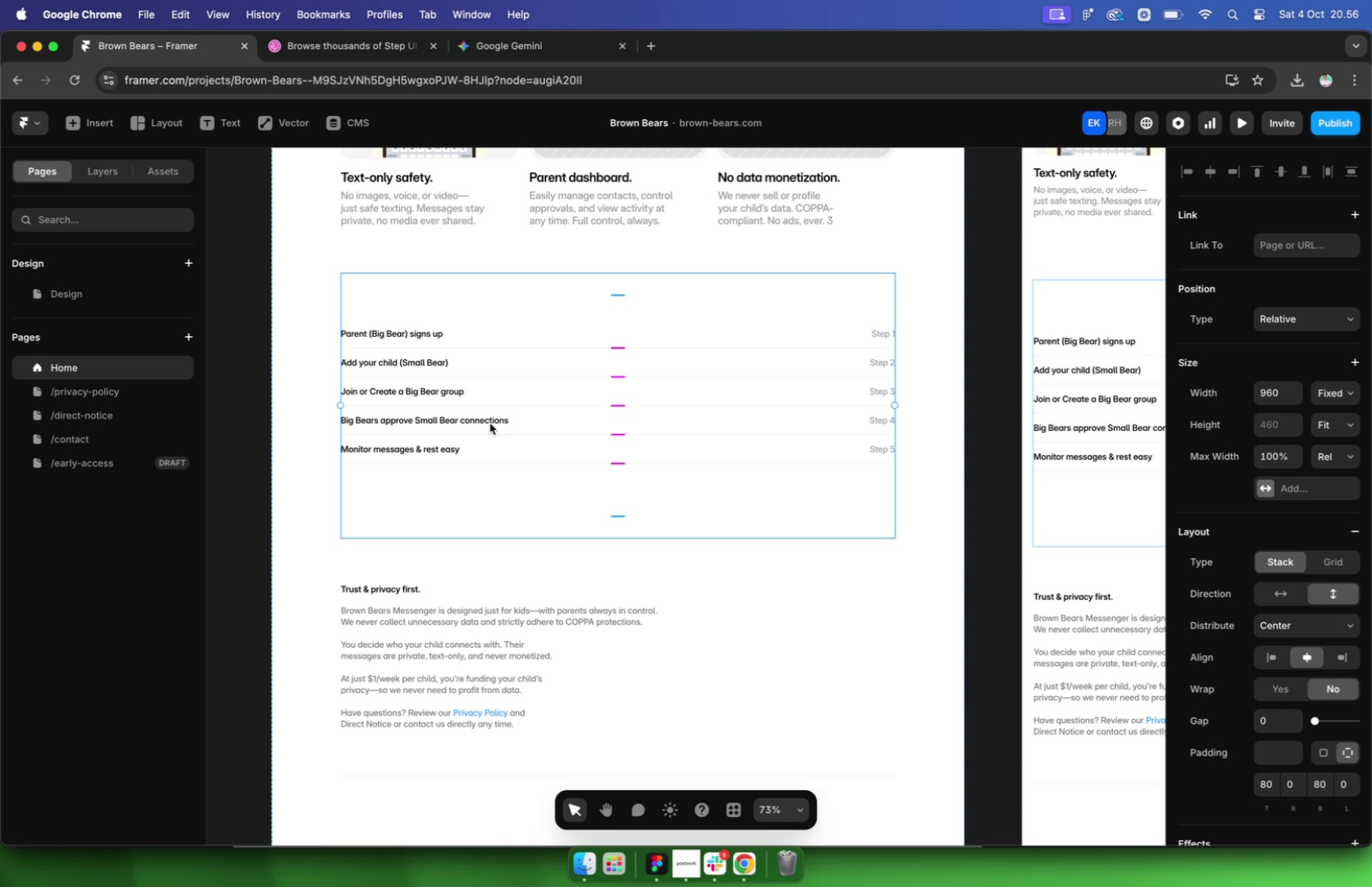 
left_click([660, 862])
 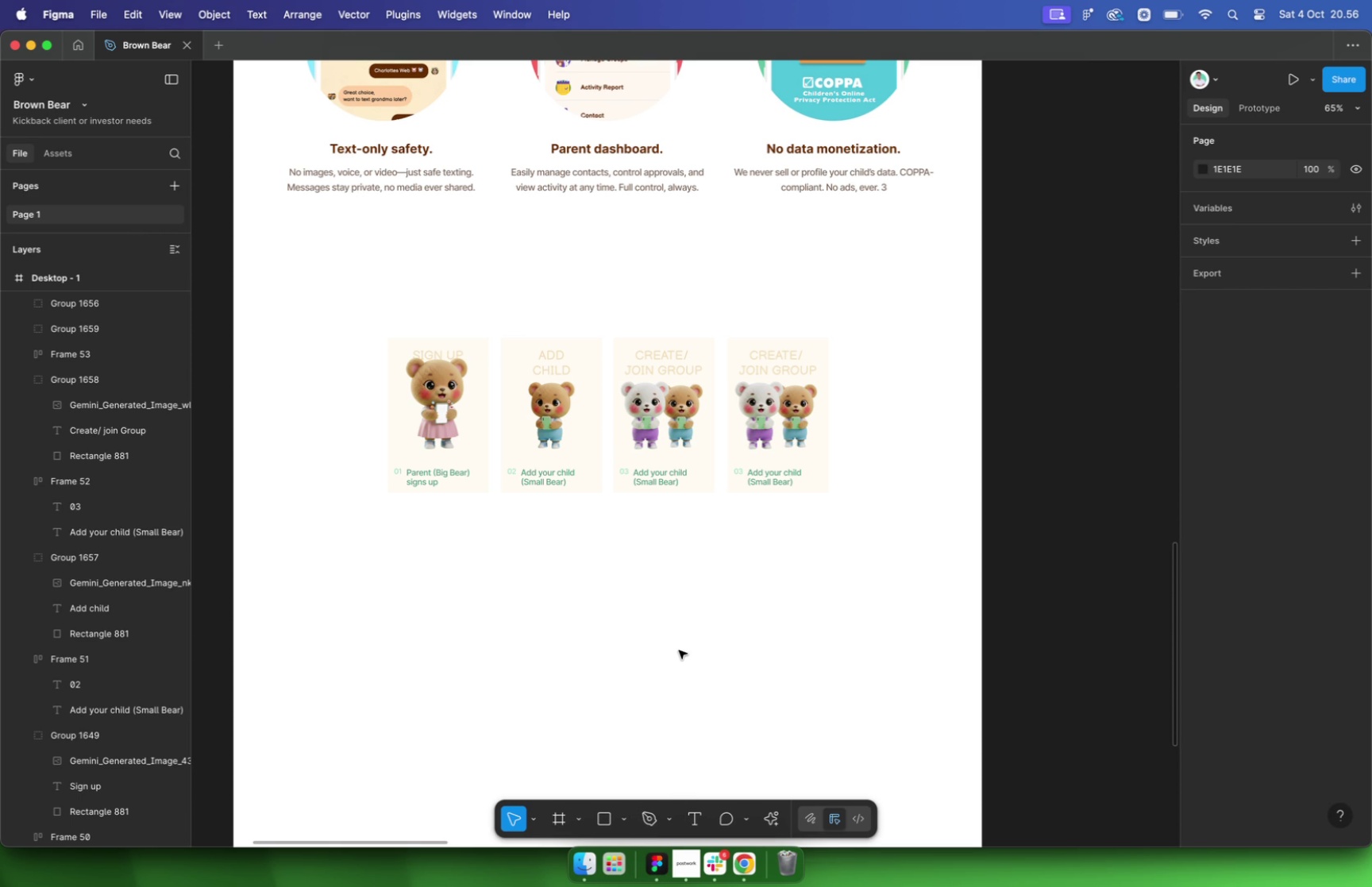 
wait(9.66)
 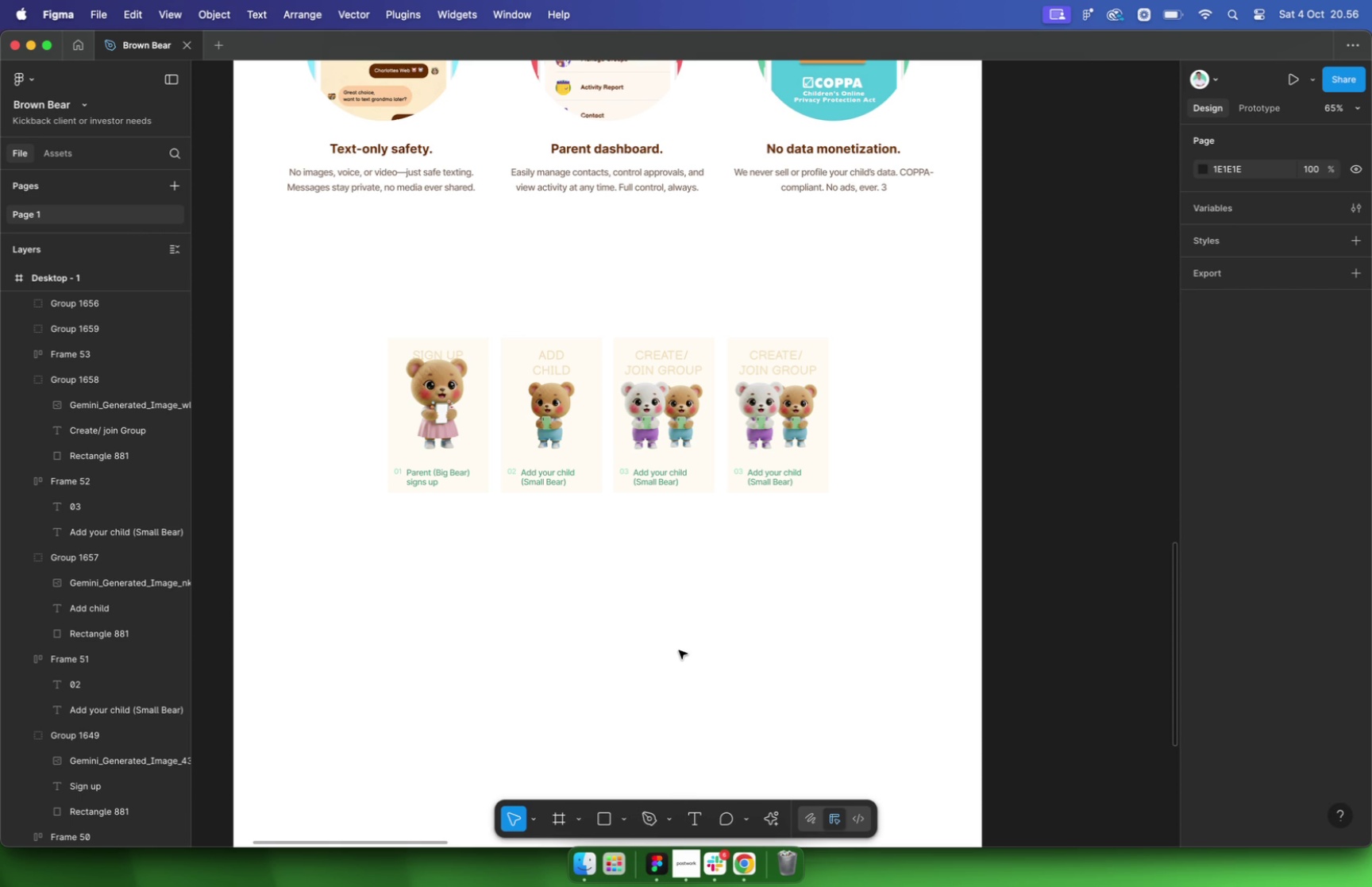 
left_click([656, 862])
 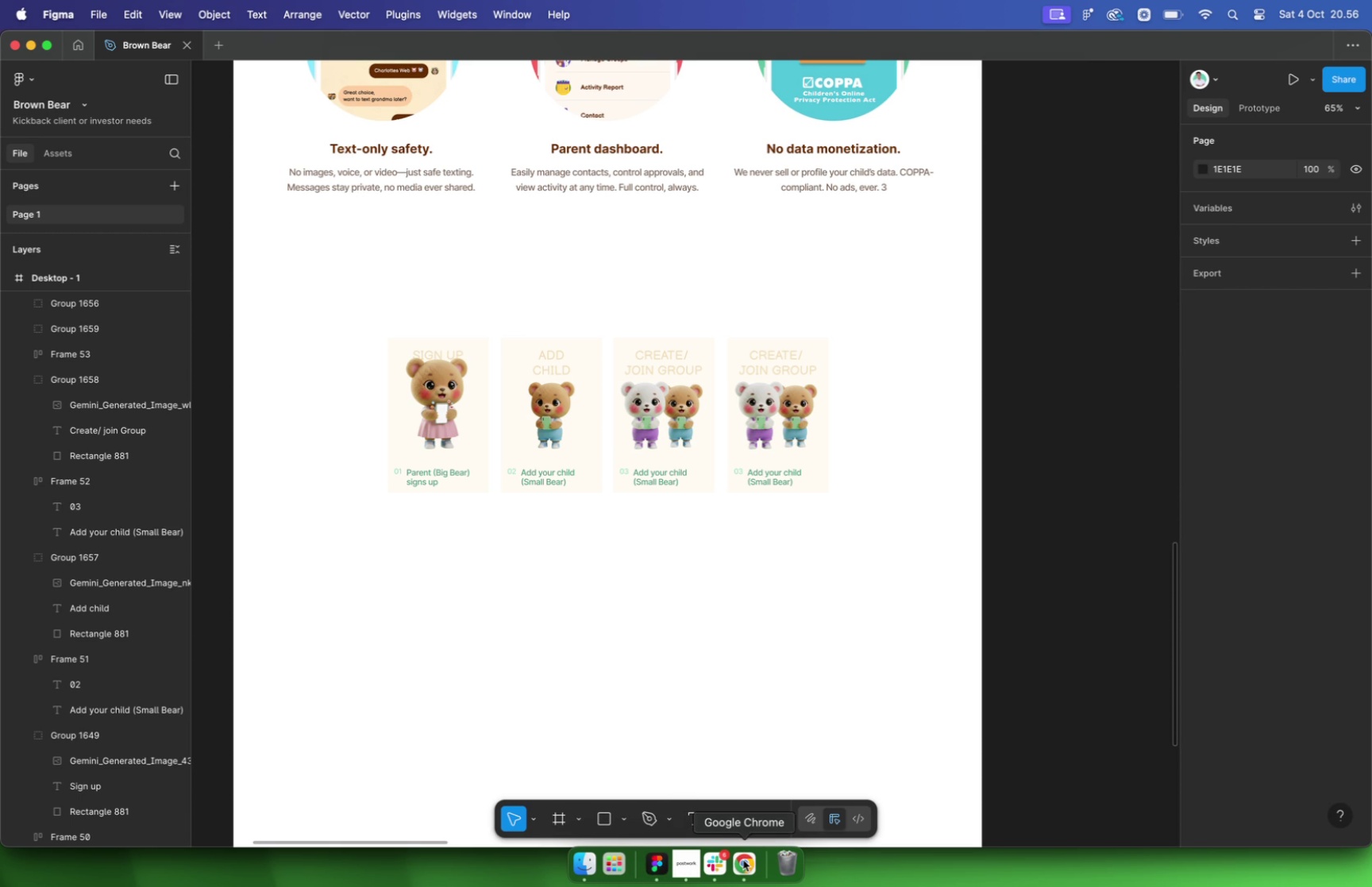 
left_click([744, 860])
 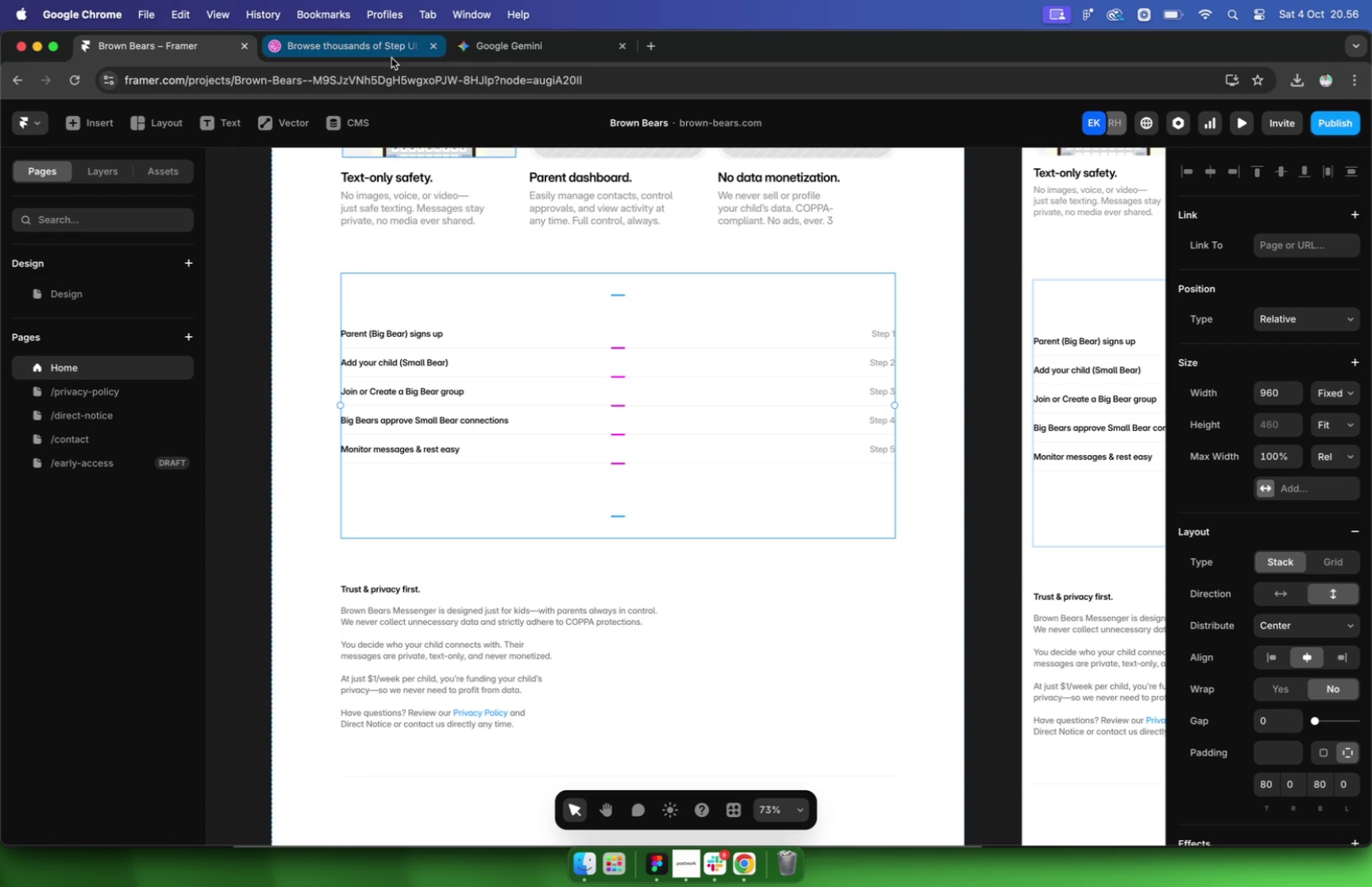 
left_click([498, 44])
 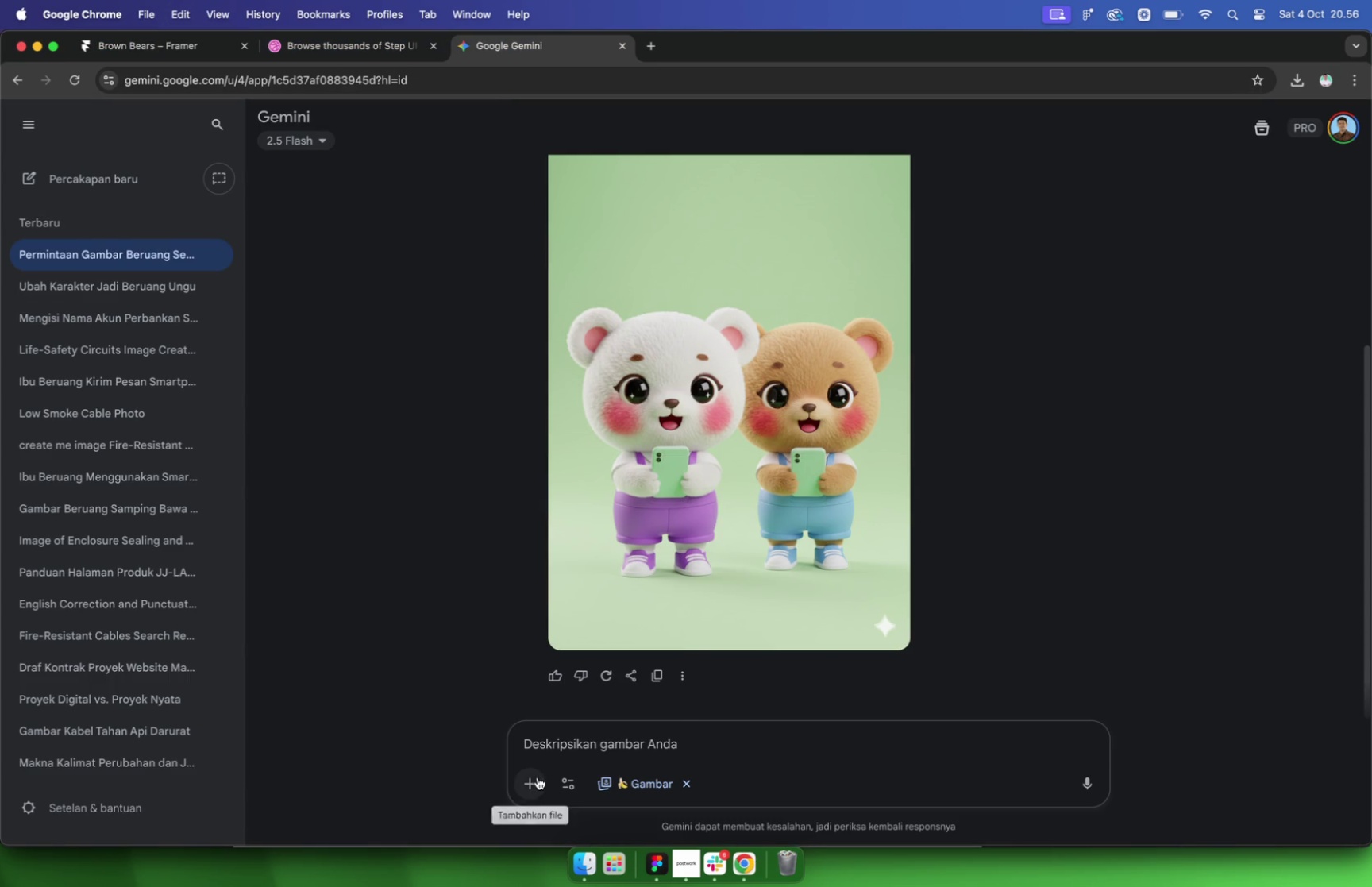 
left_click([525, 778])
 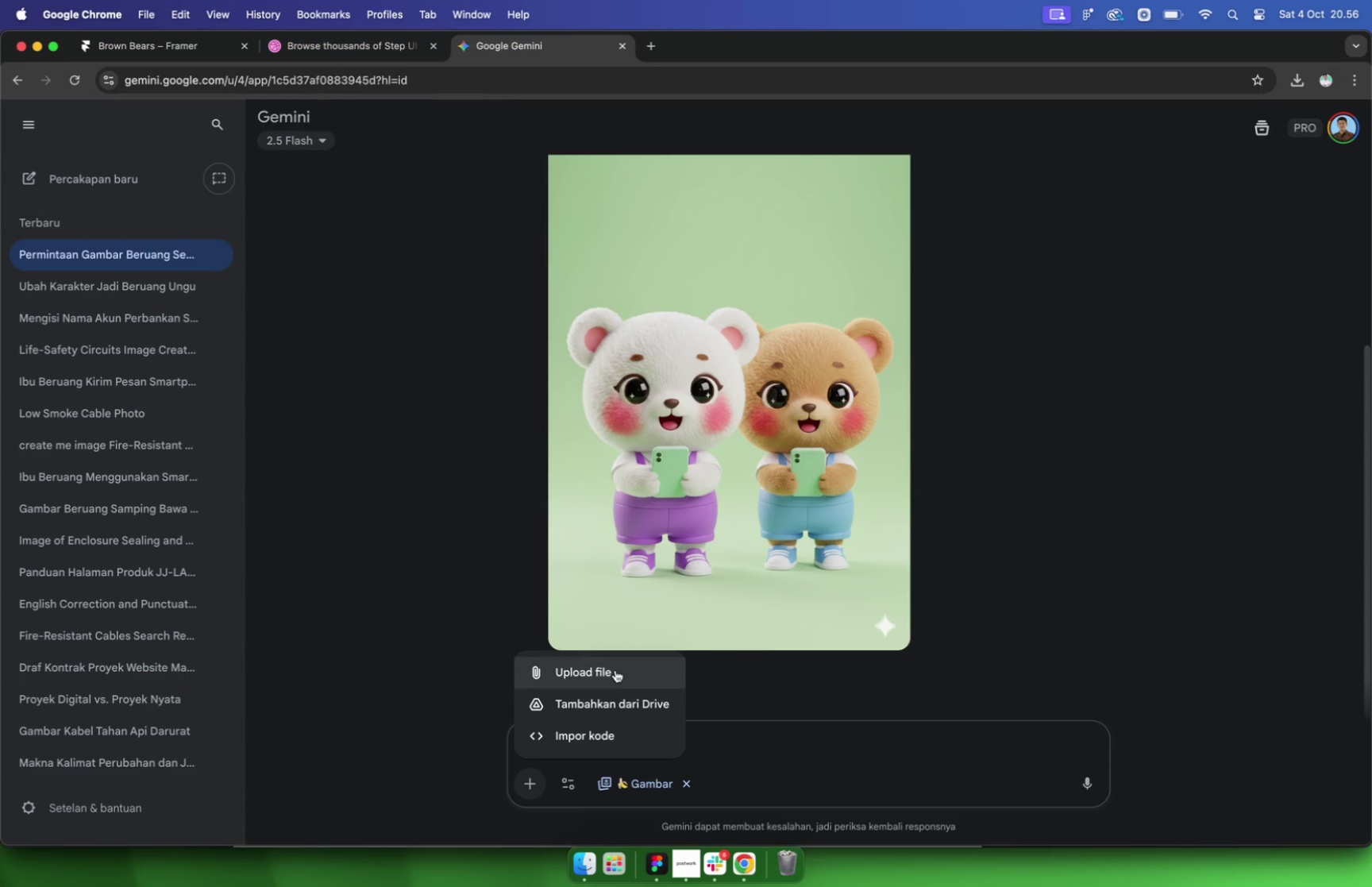 
scroll: coordinate [360, 537], scroll_direction: down, amount: 23.0